 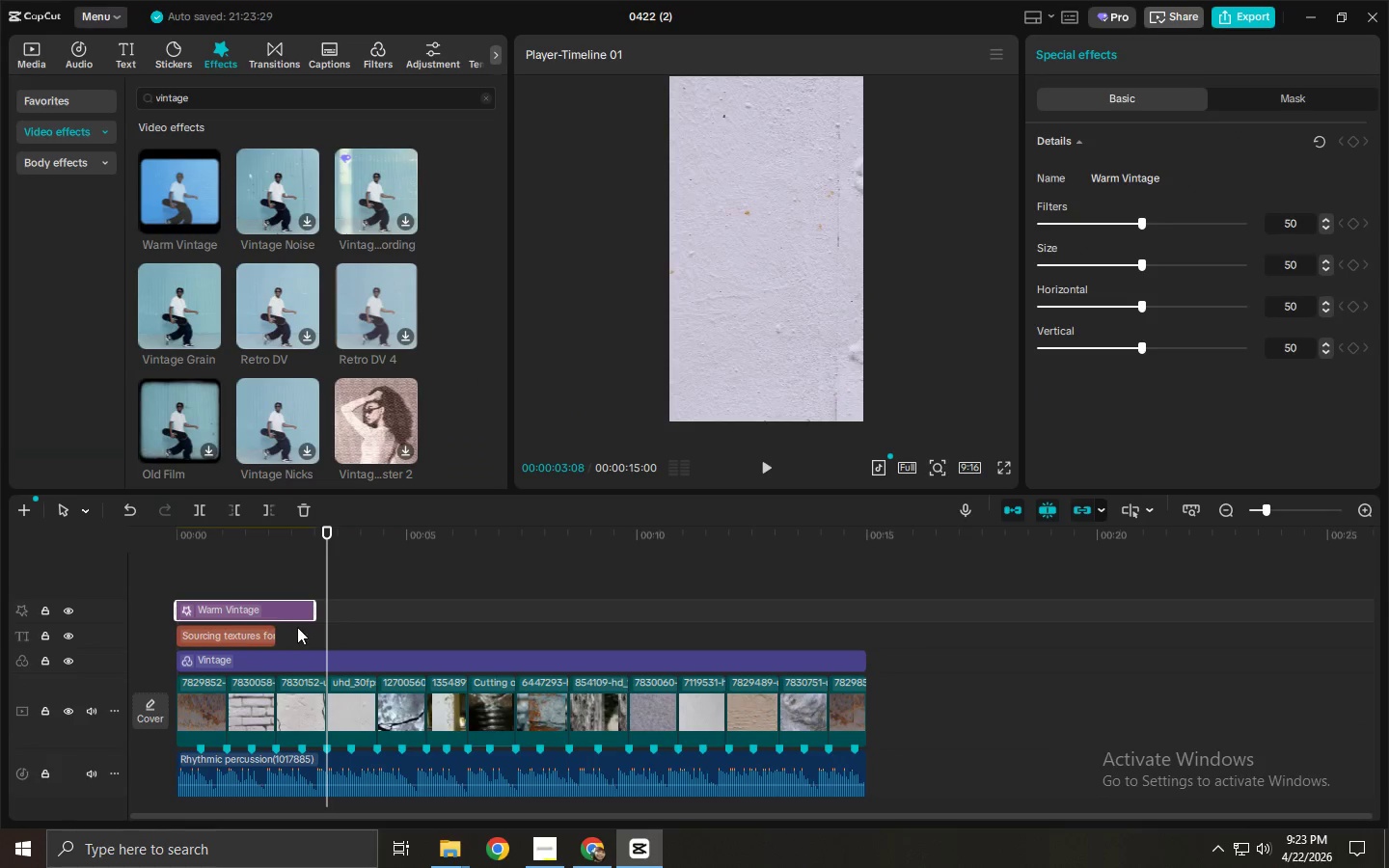 
left_click_drag(start_coordinate=[270, 604], to_coordinate=[261, 653])
 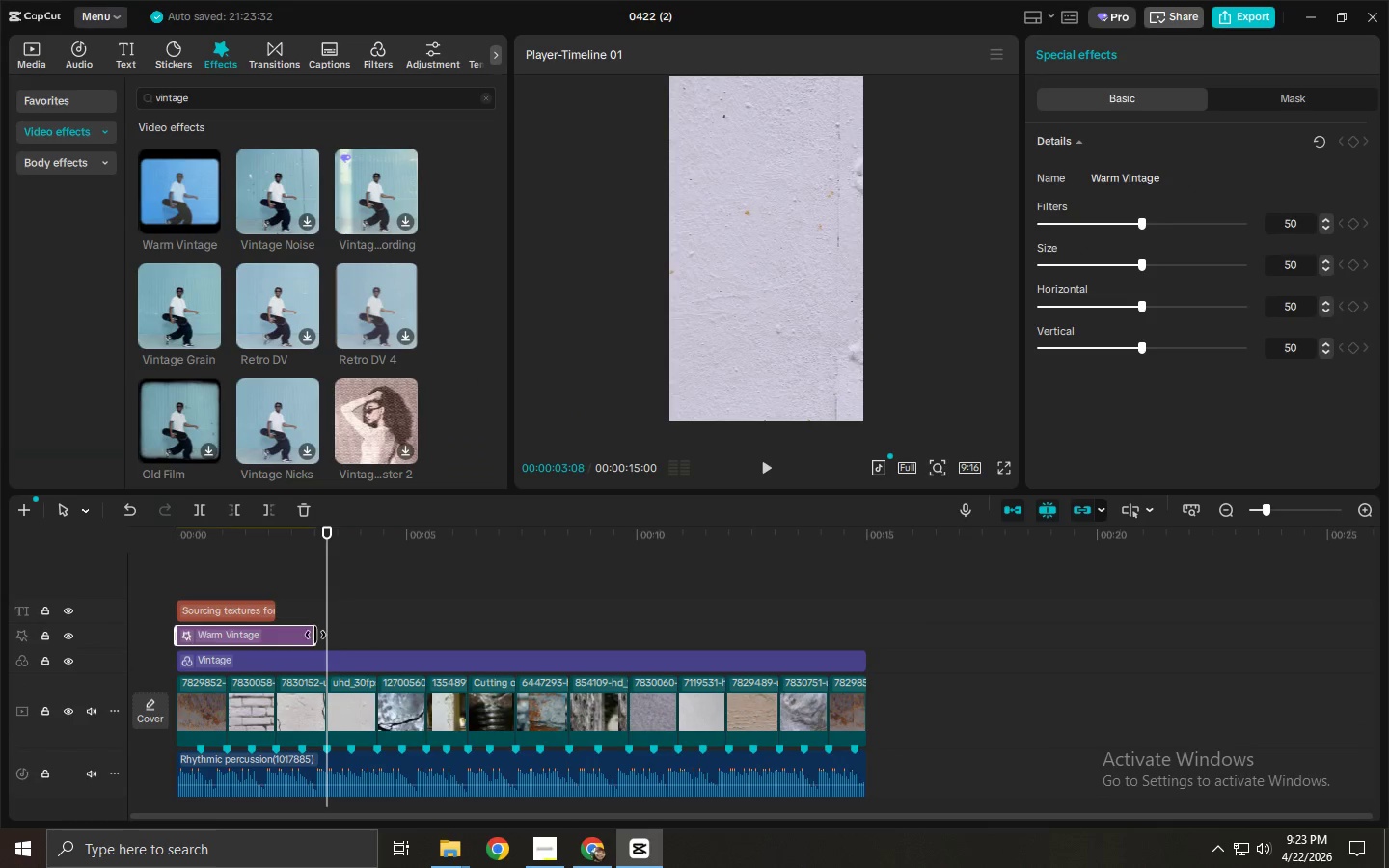 
left_click_drag(start_coordinate=[315, 635], to_coordinate=[858, 633])
 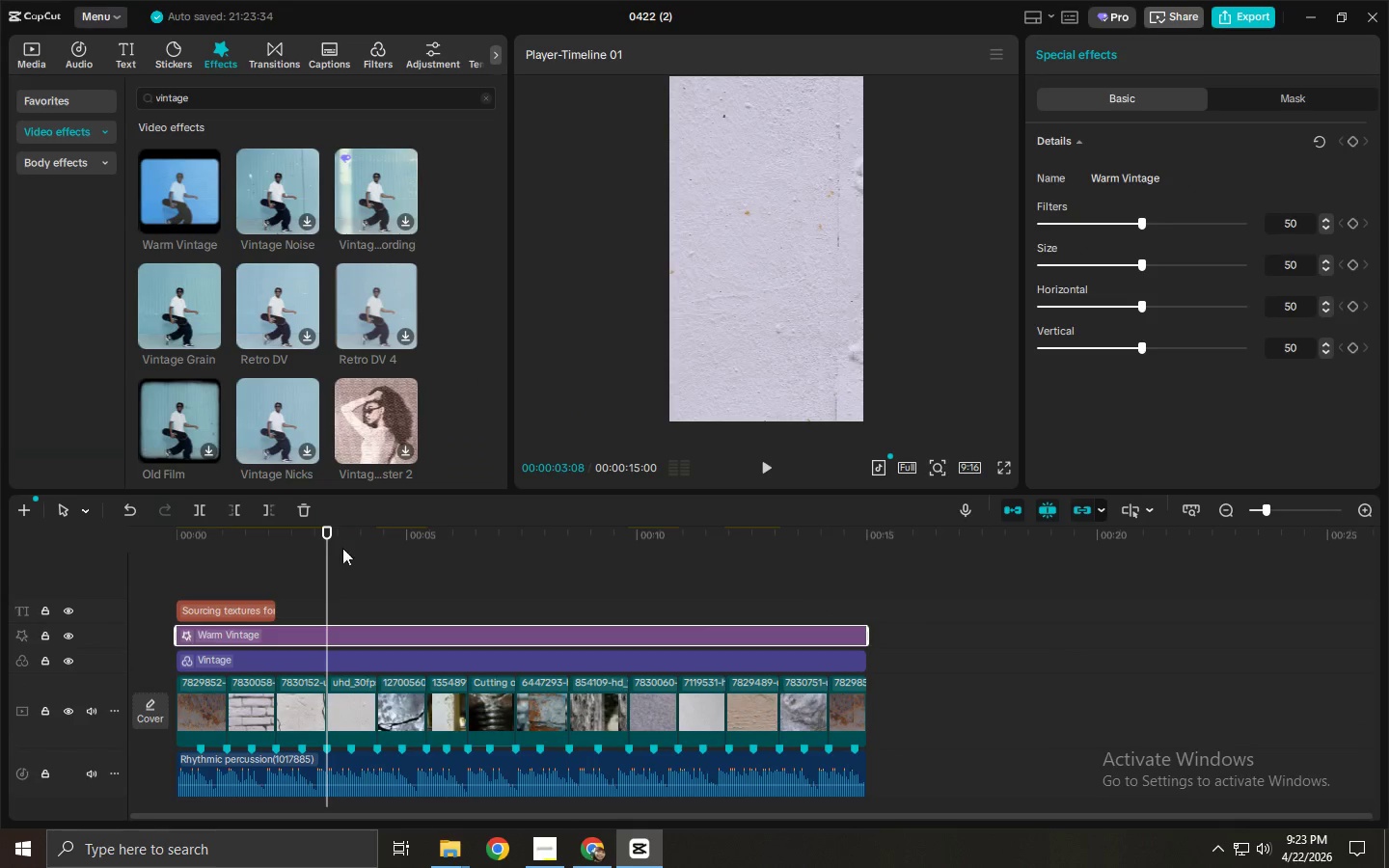 
left_click_drag(start_coordinate=[295, 533], to_coordinate=[114, 524])
 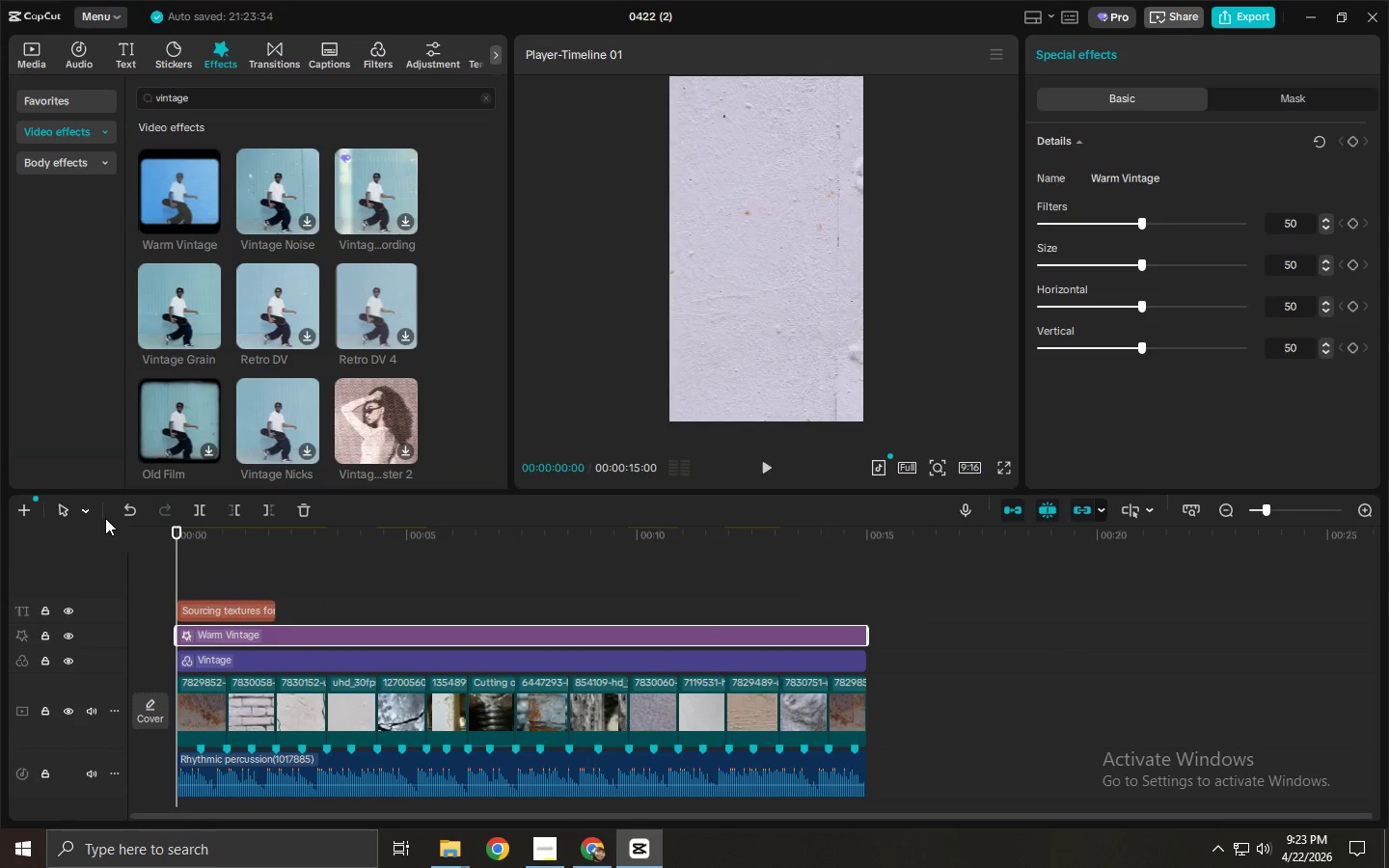 
key(Space)
 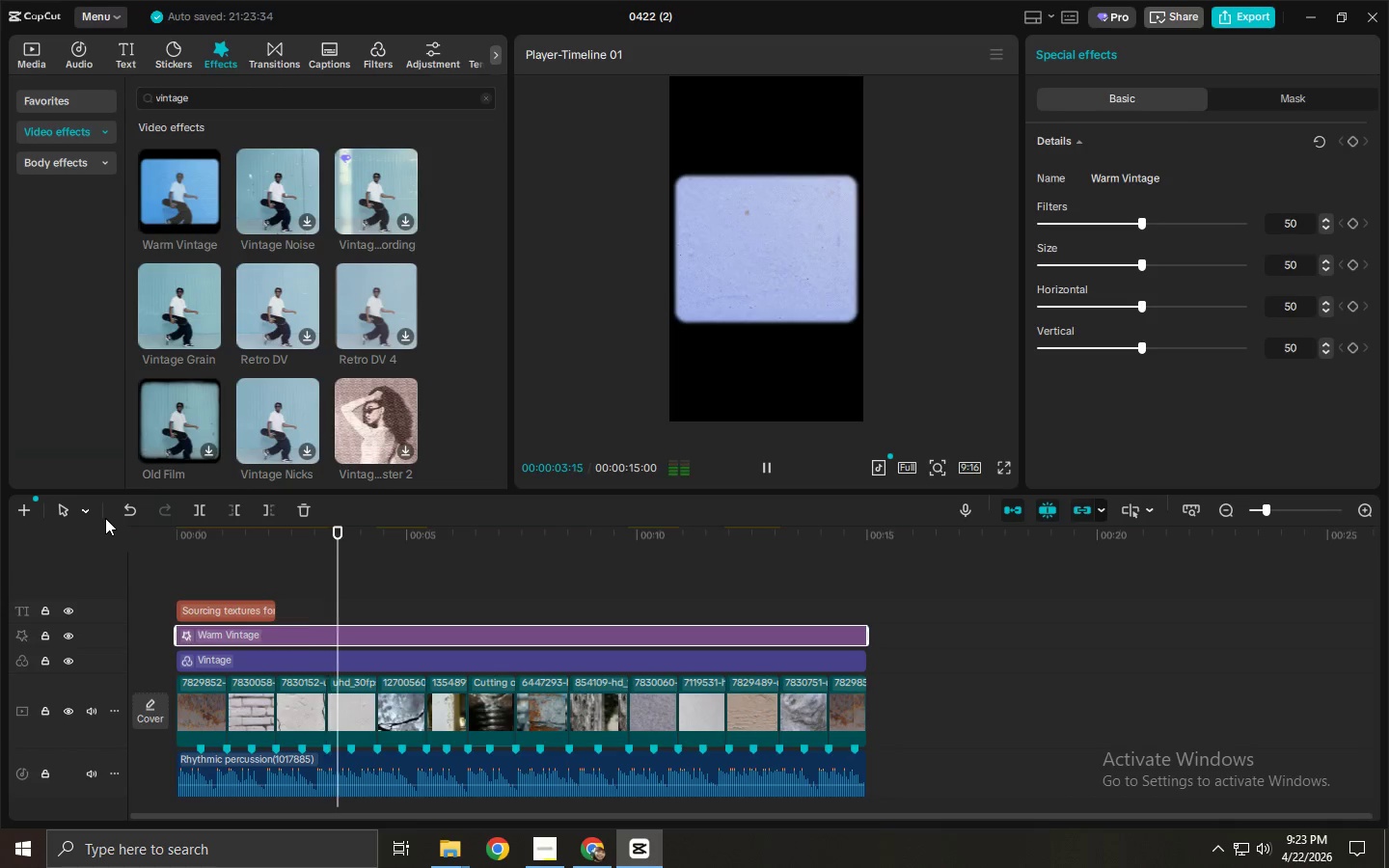 
key(Space)
 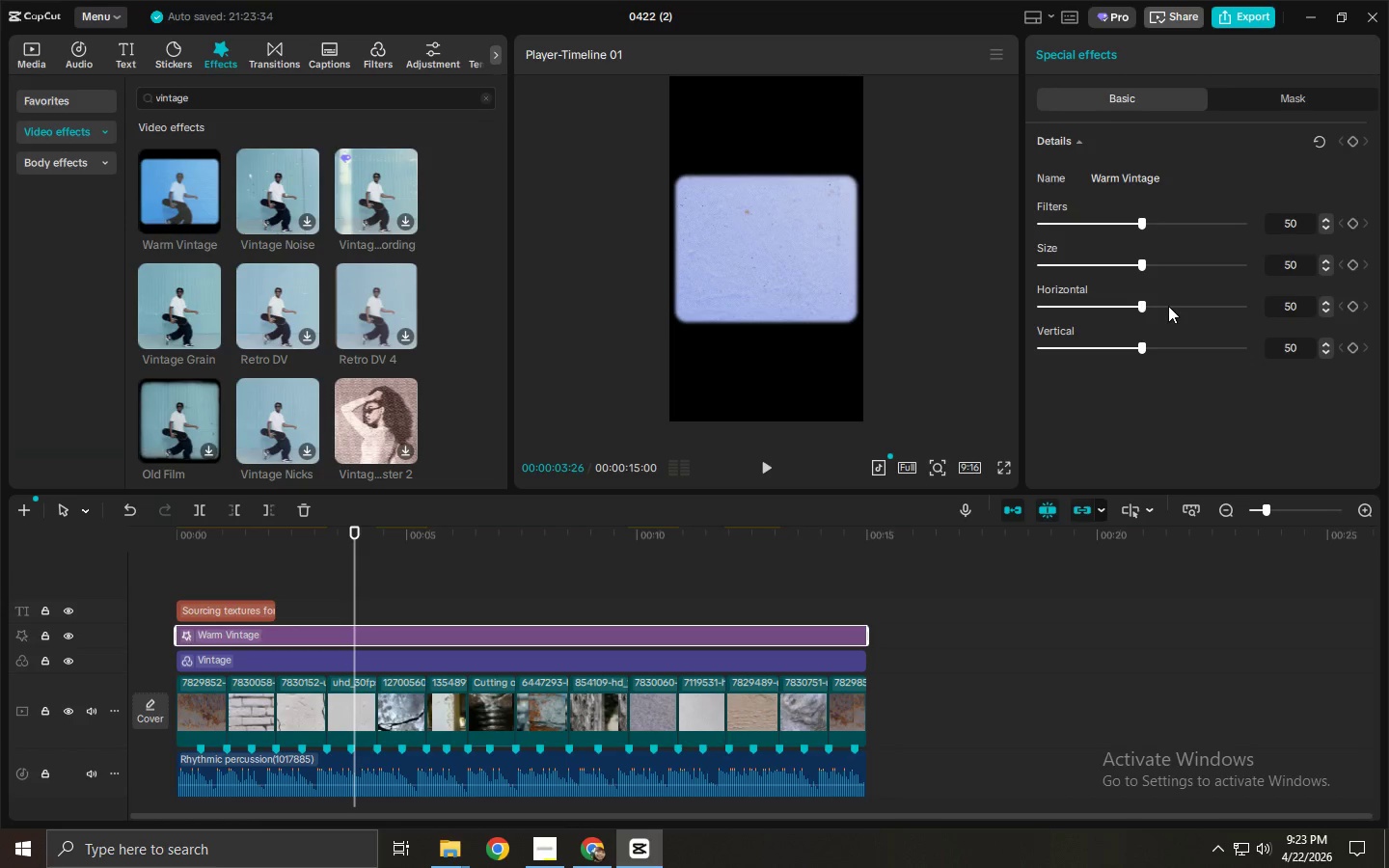 
key(Space)
 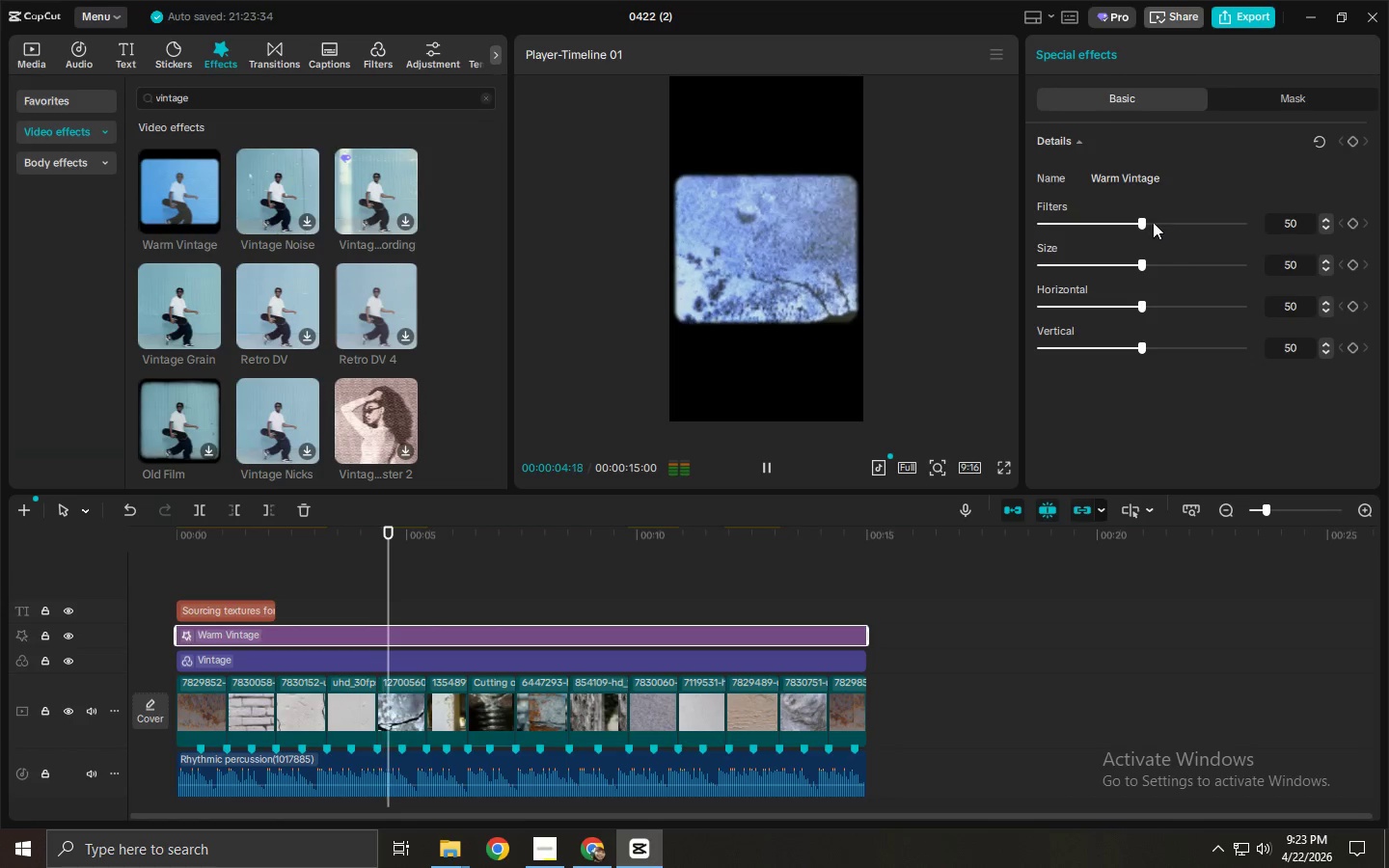 
left_click_drag(start_coordinate=[1145, 221], to_coordinate=[1076, 223])
 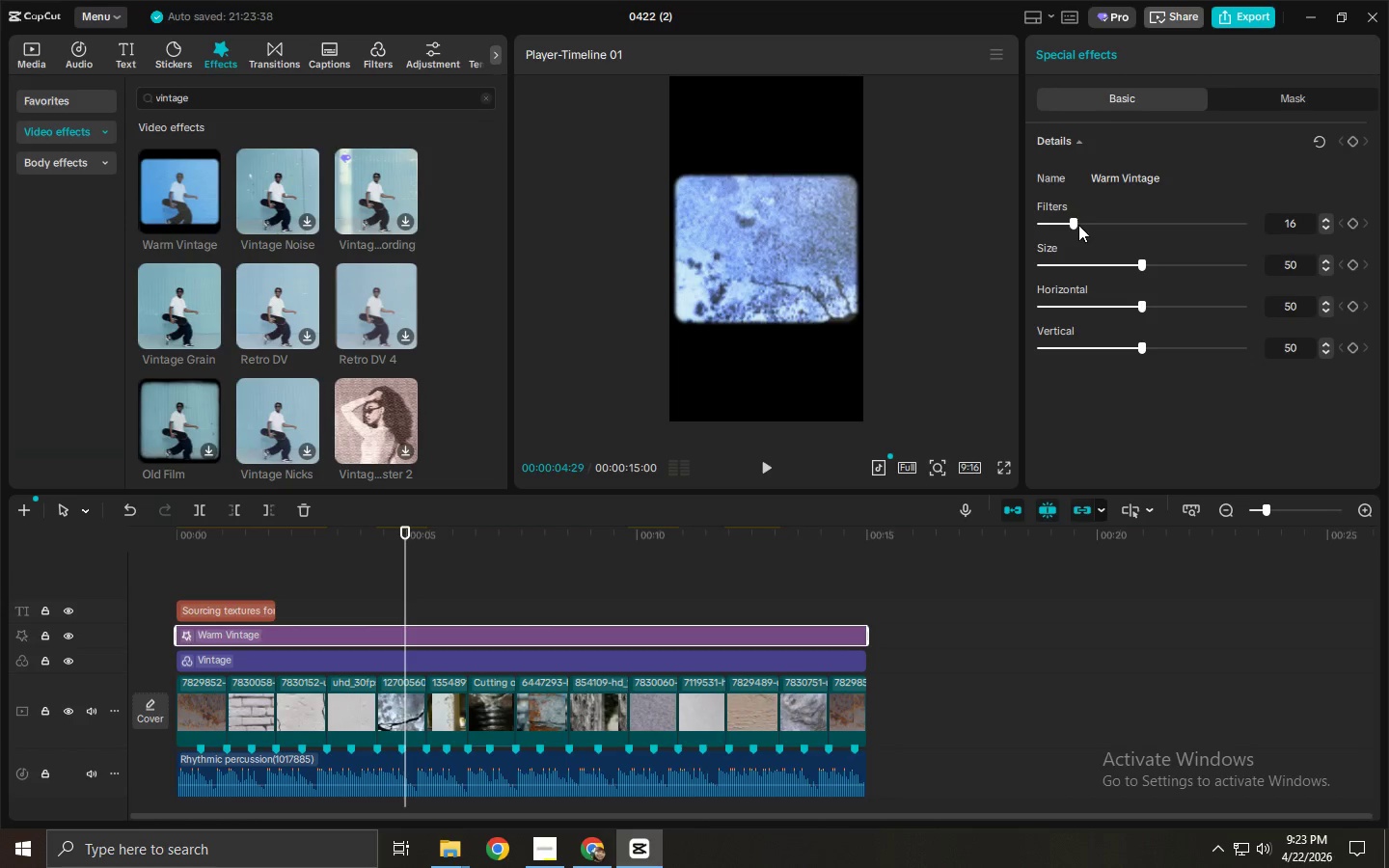 
key(Control+ControlLeft)
 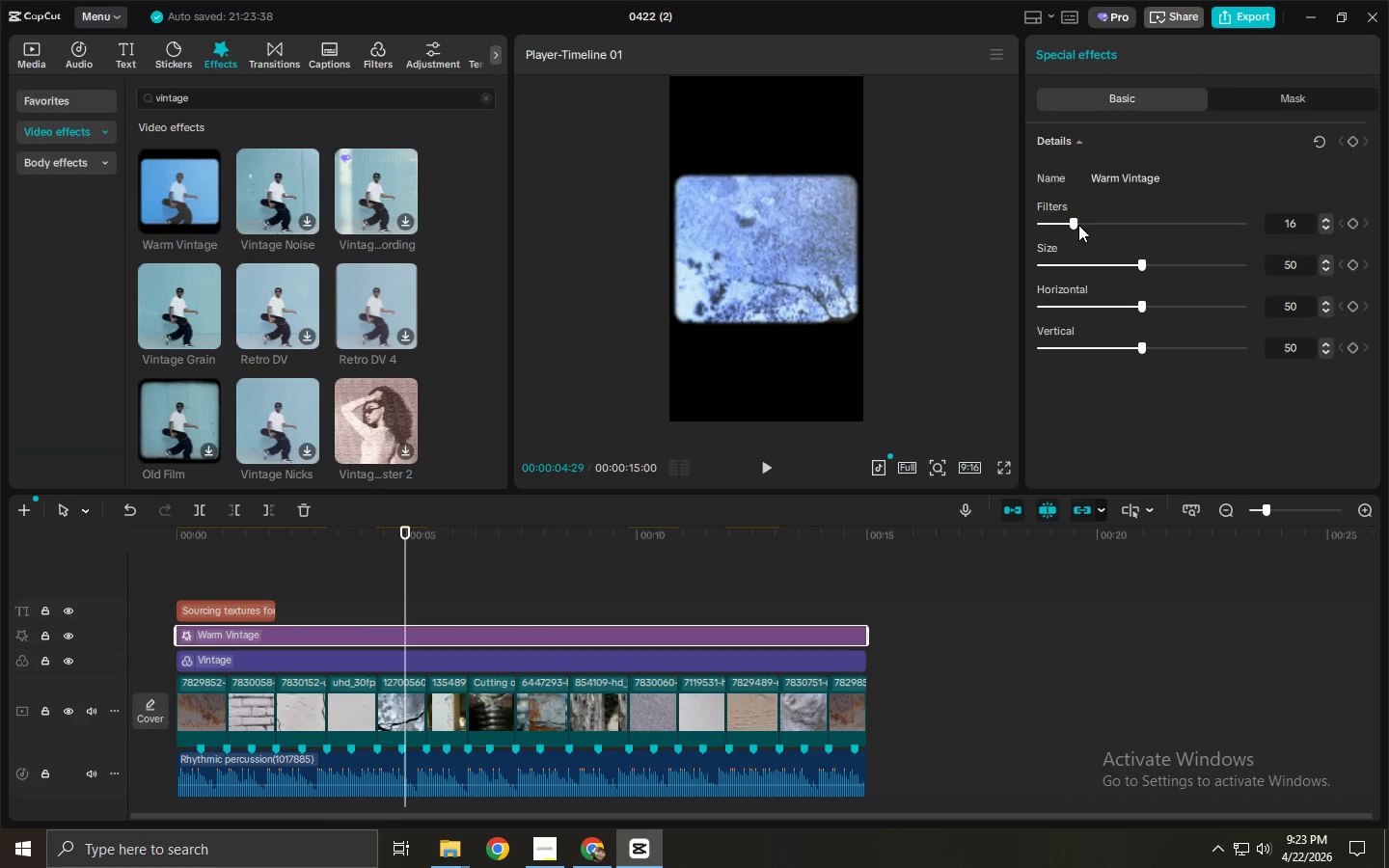 
key(Control+Z)
 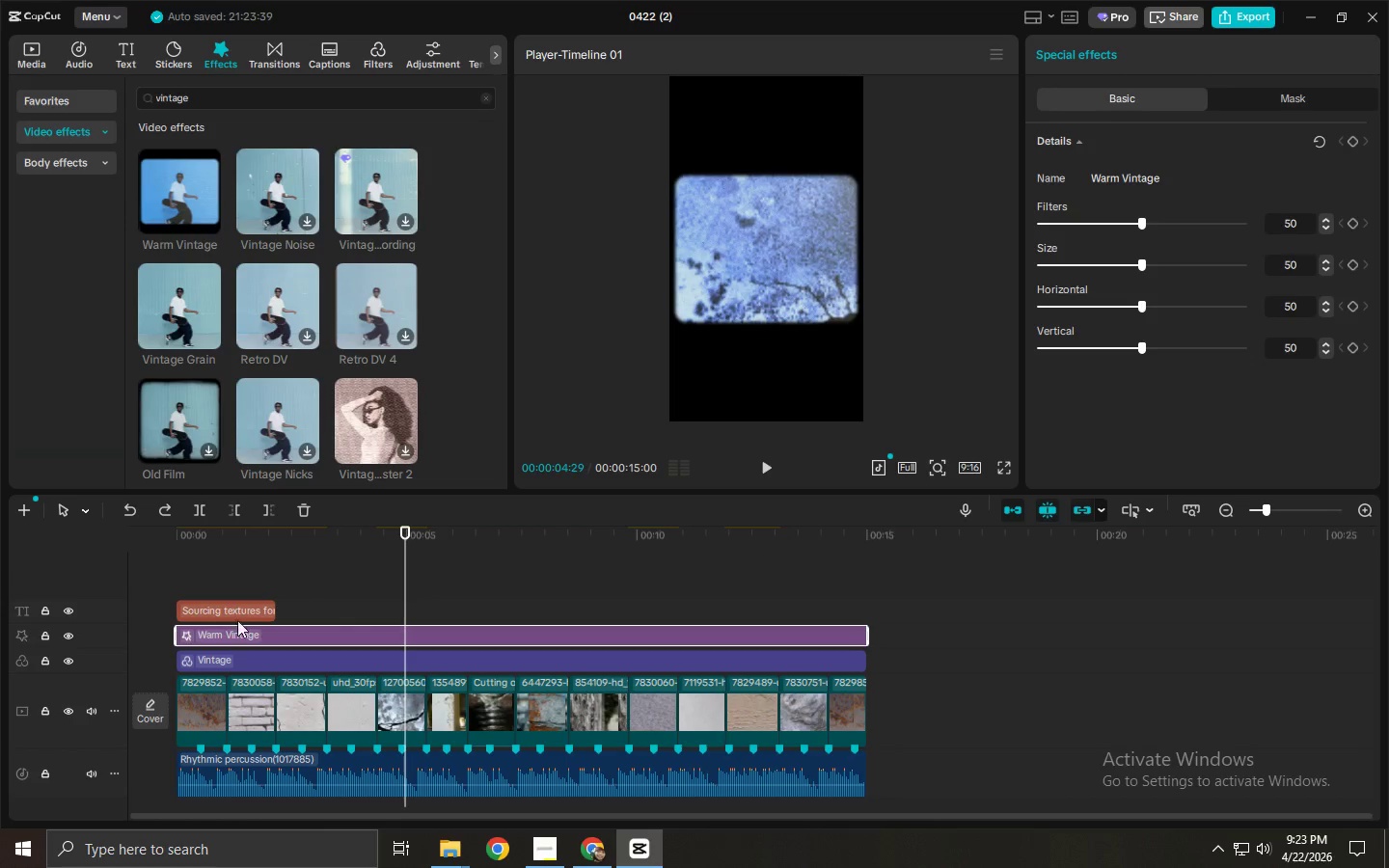 
left_click([238, 640])